 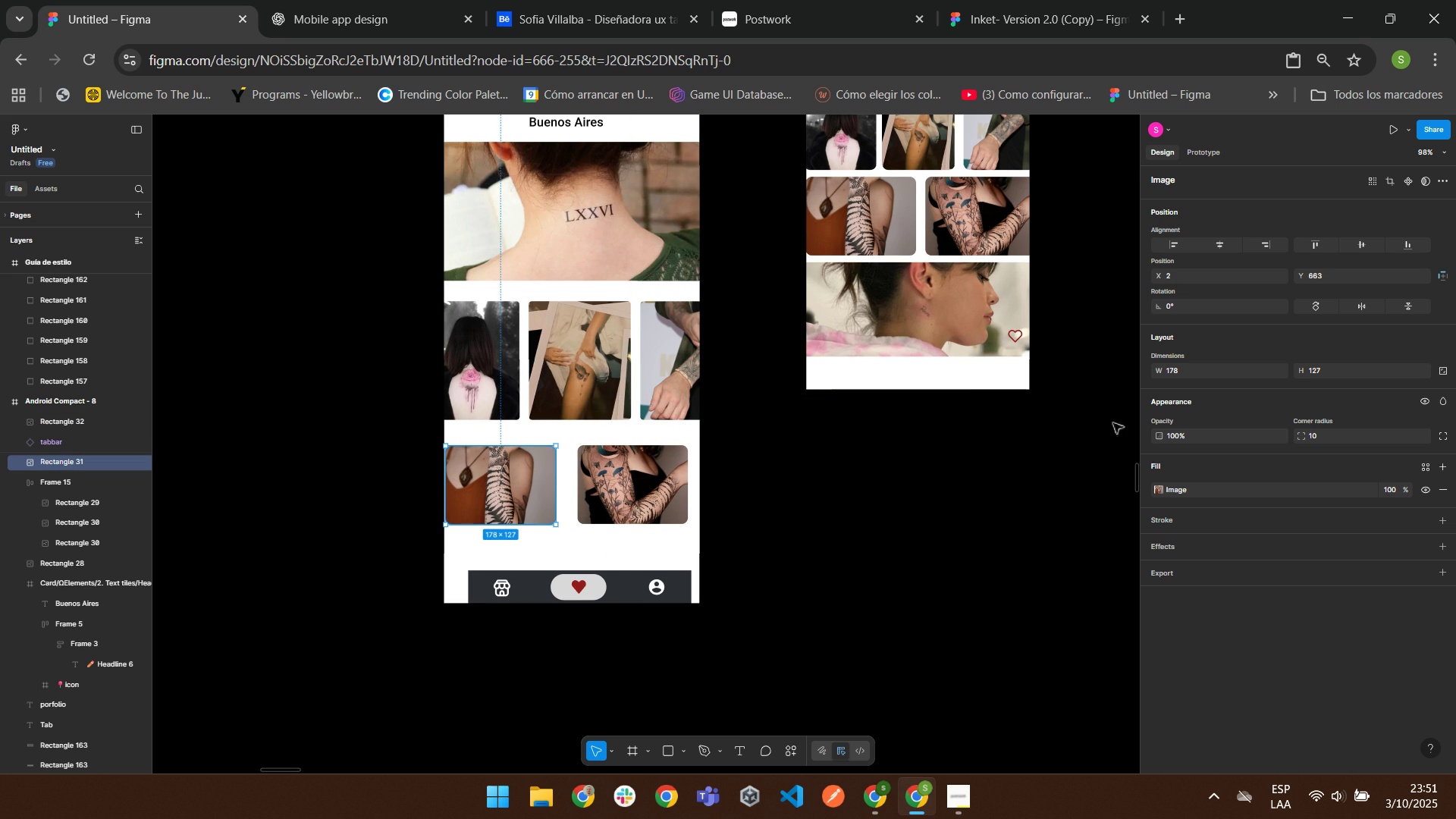 
left_click([1329, 435])
 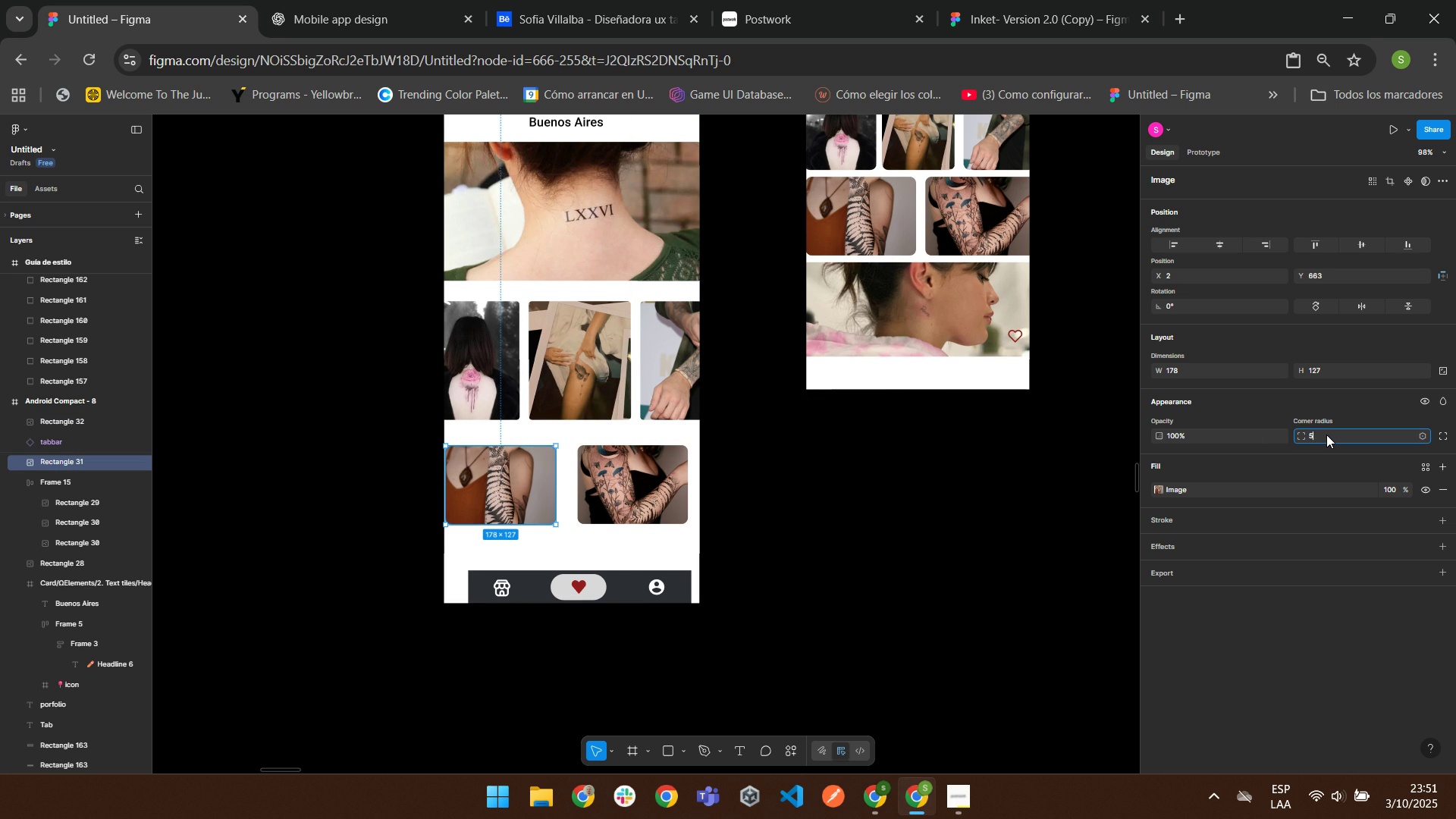 
key(Numpad5)
 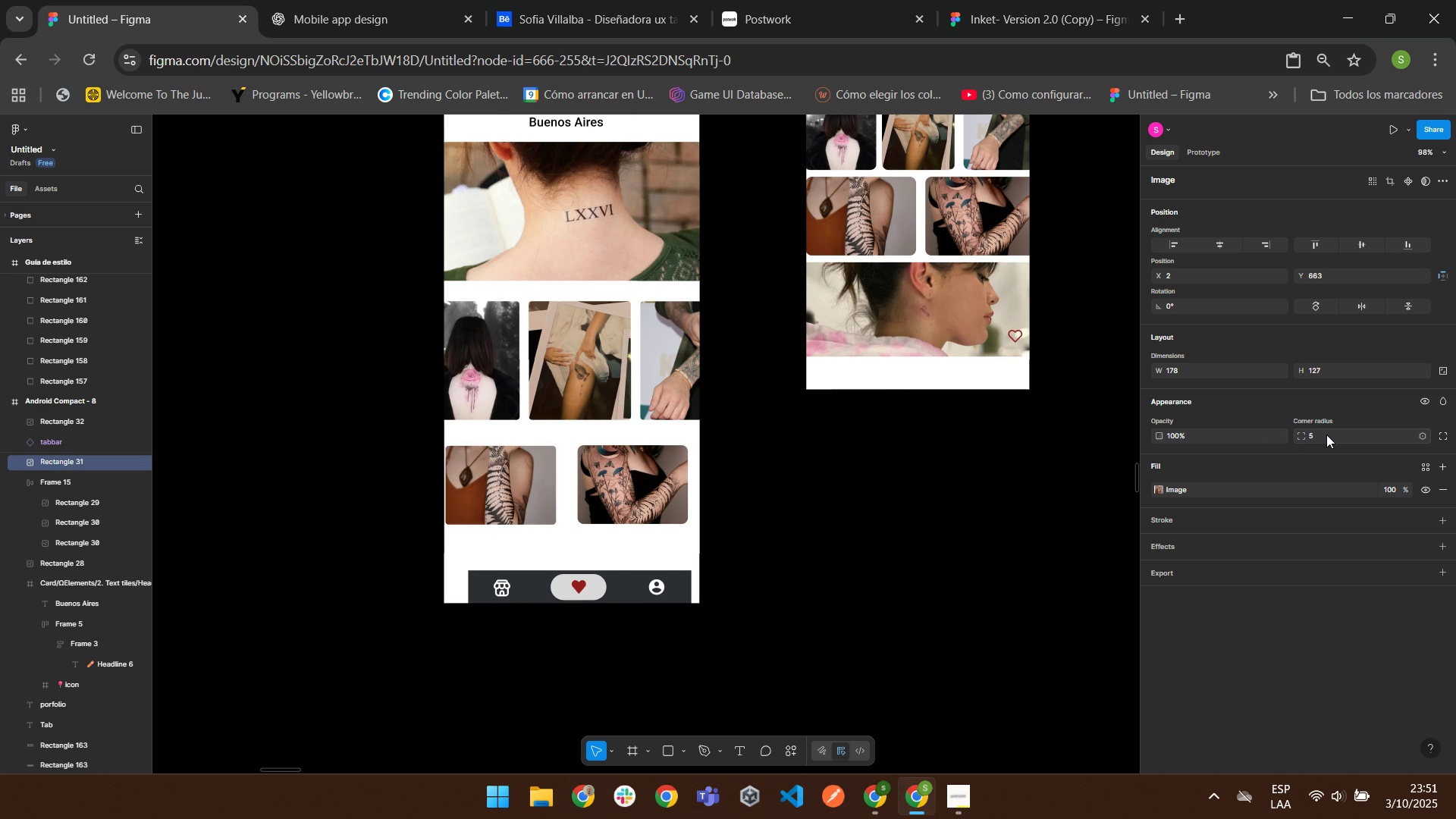 
key(Enter)
 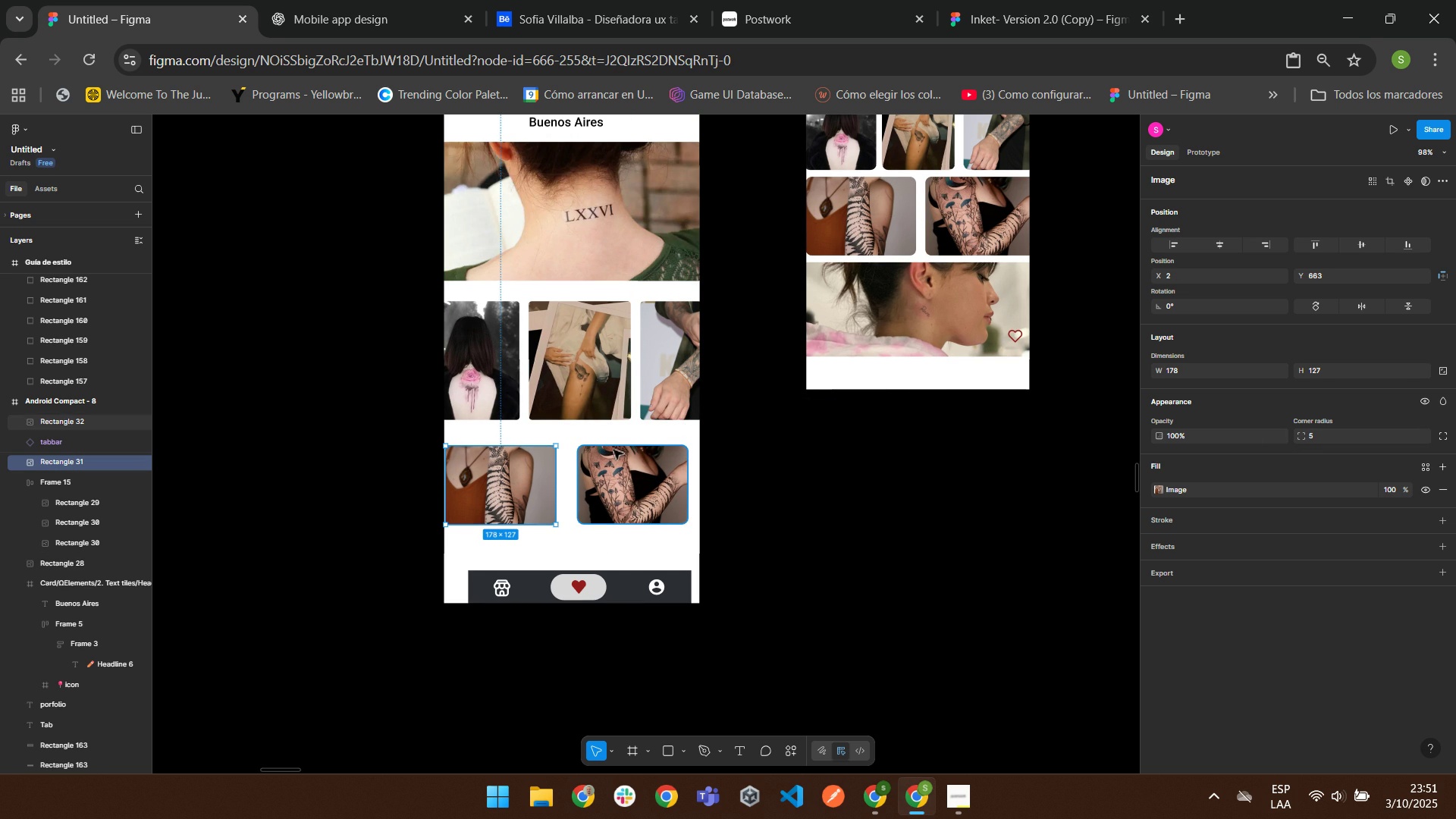 
left_click([617, 463])
 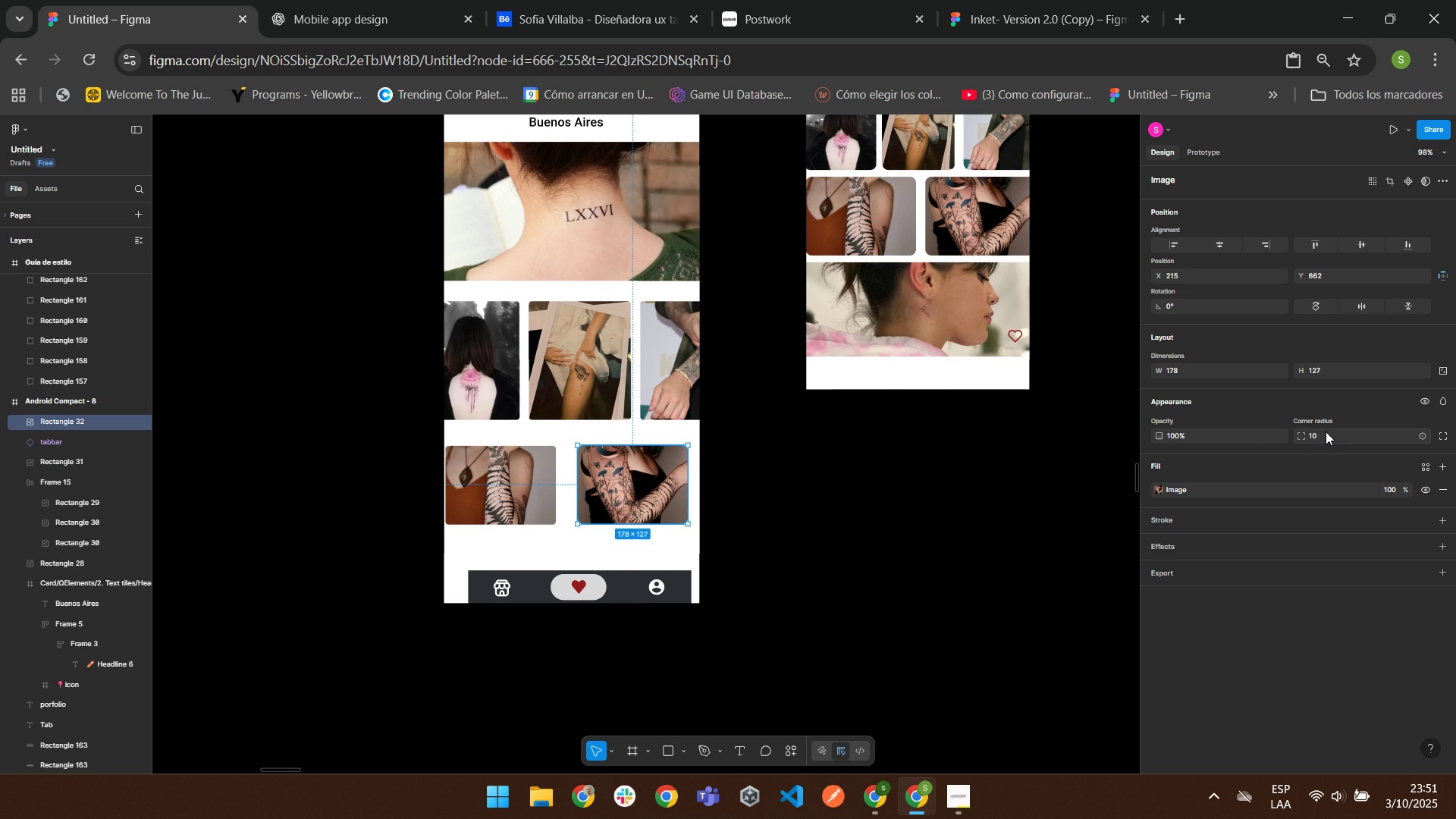 
left_click([1324, 428])
 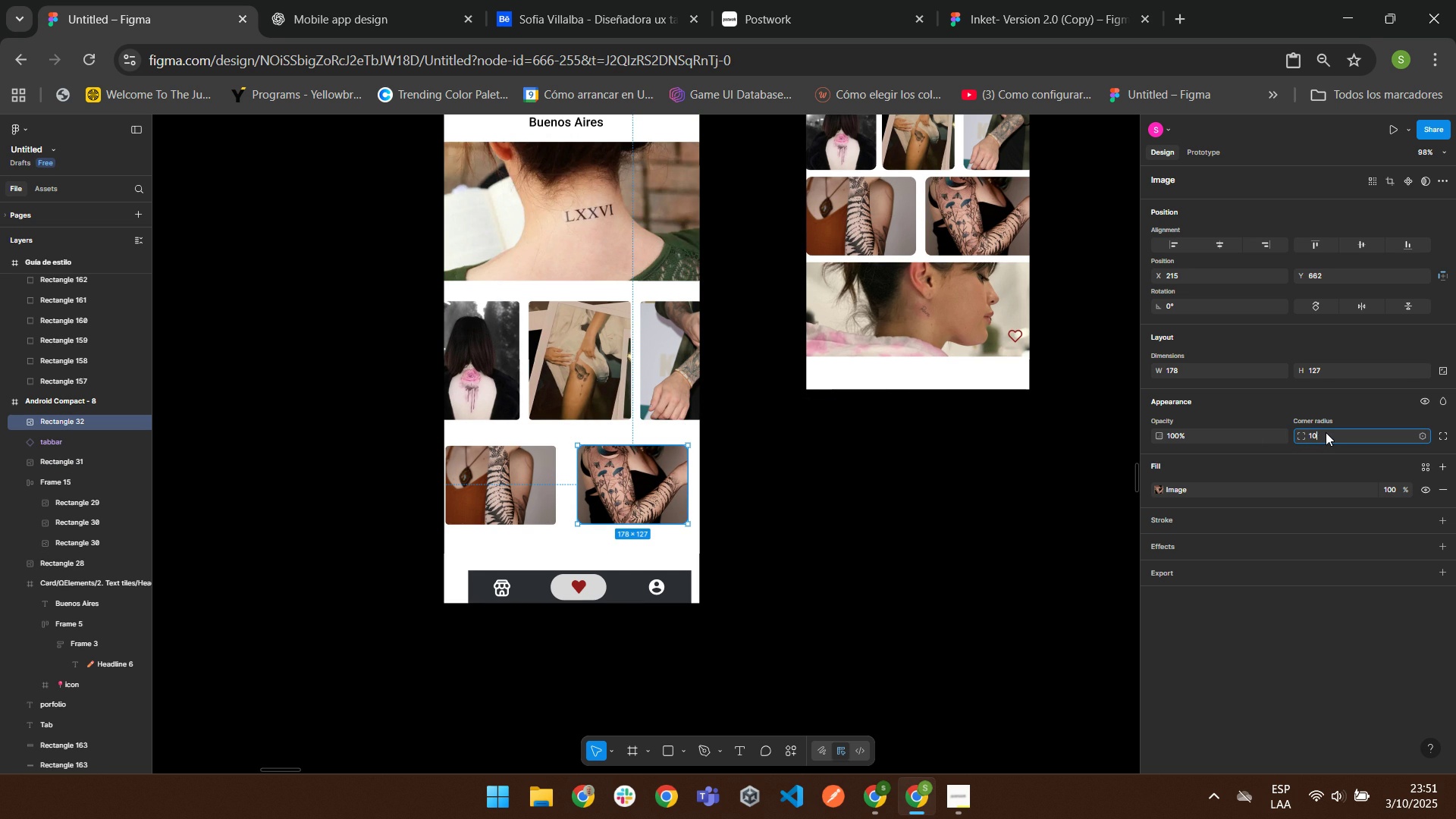 
left_click([1326, 432])
 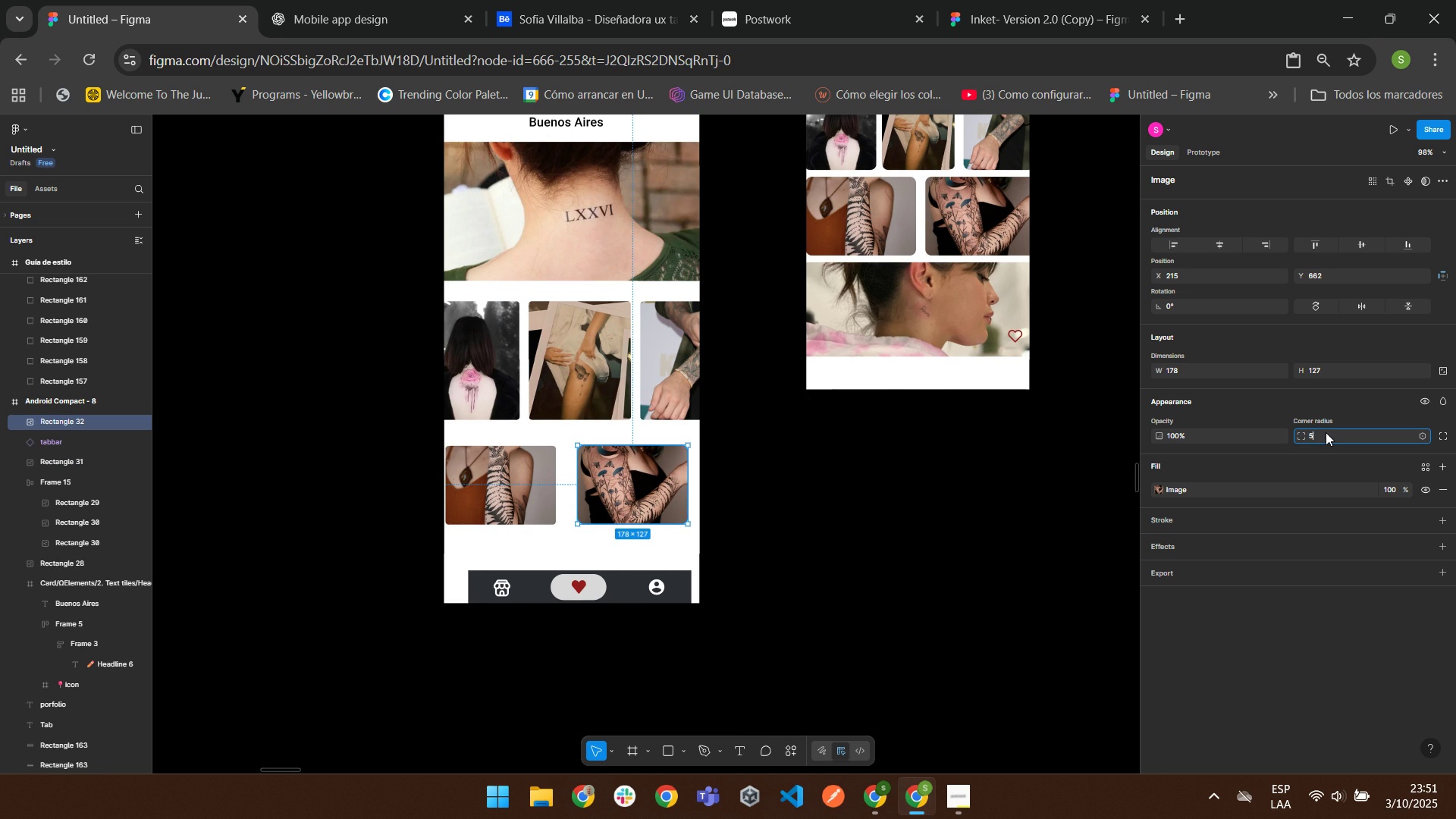 
key(Numpad5)
 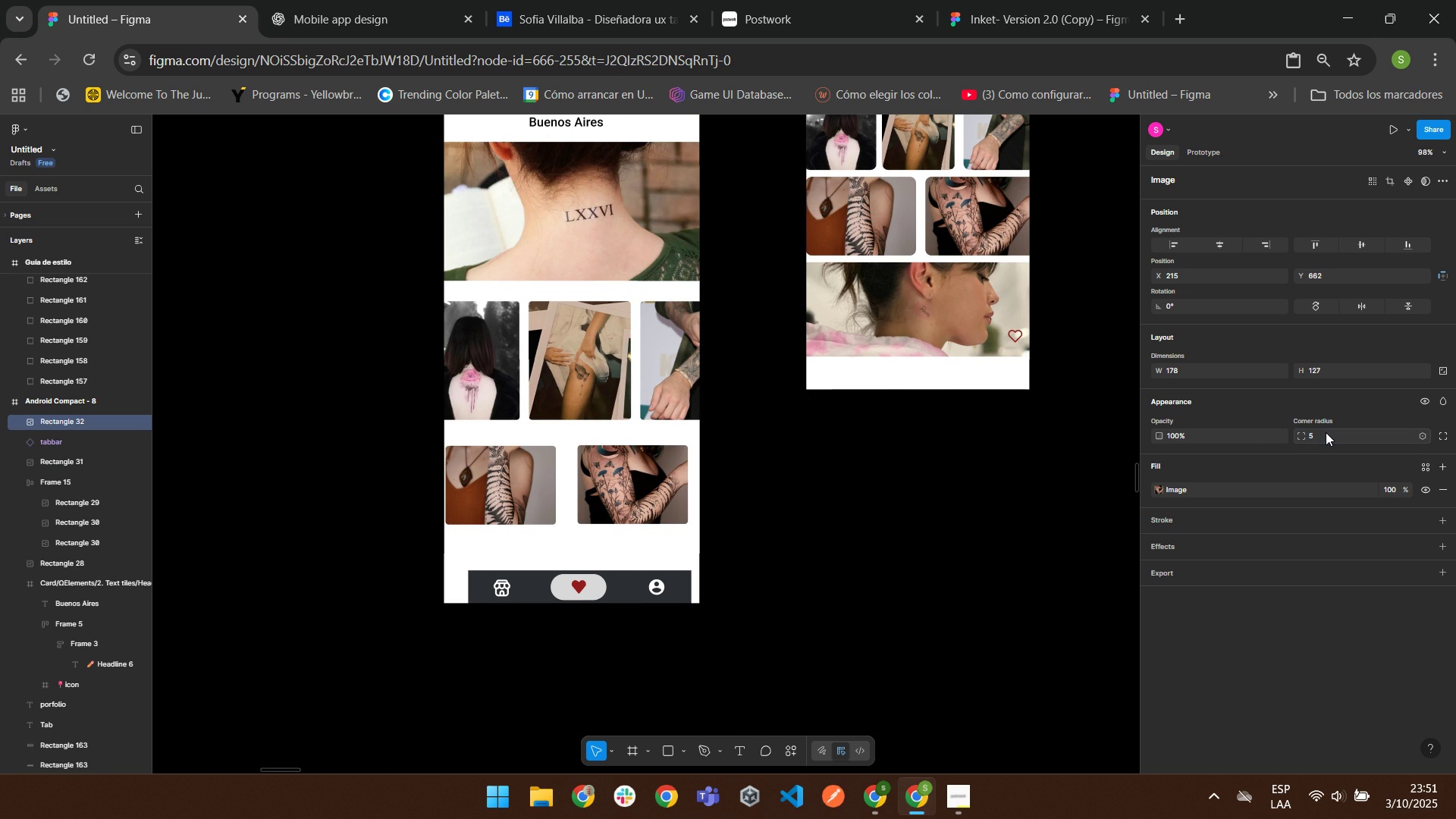 
key(Enter)
 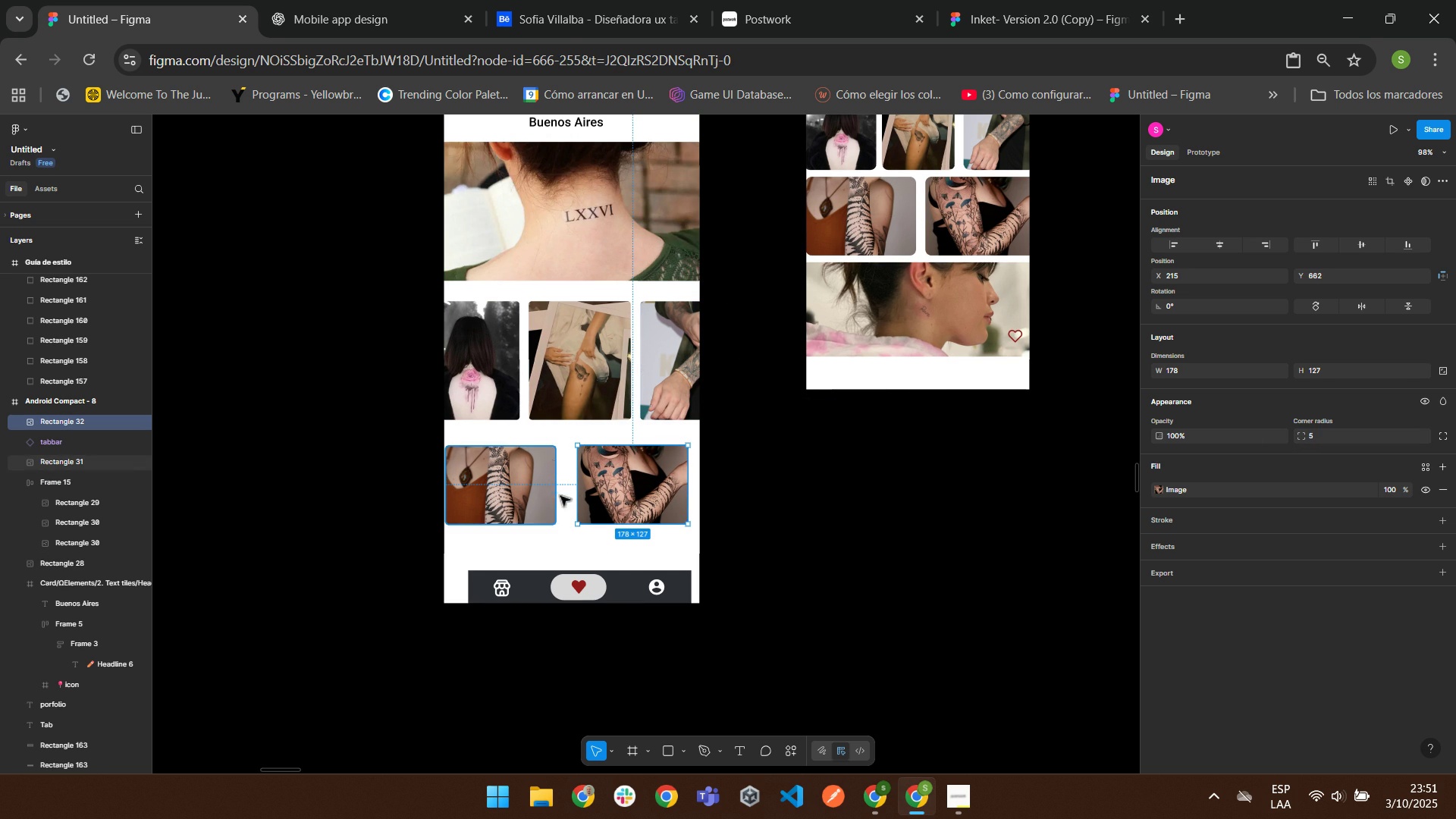 
left_click([807, 491])